 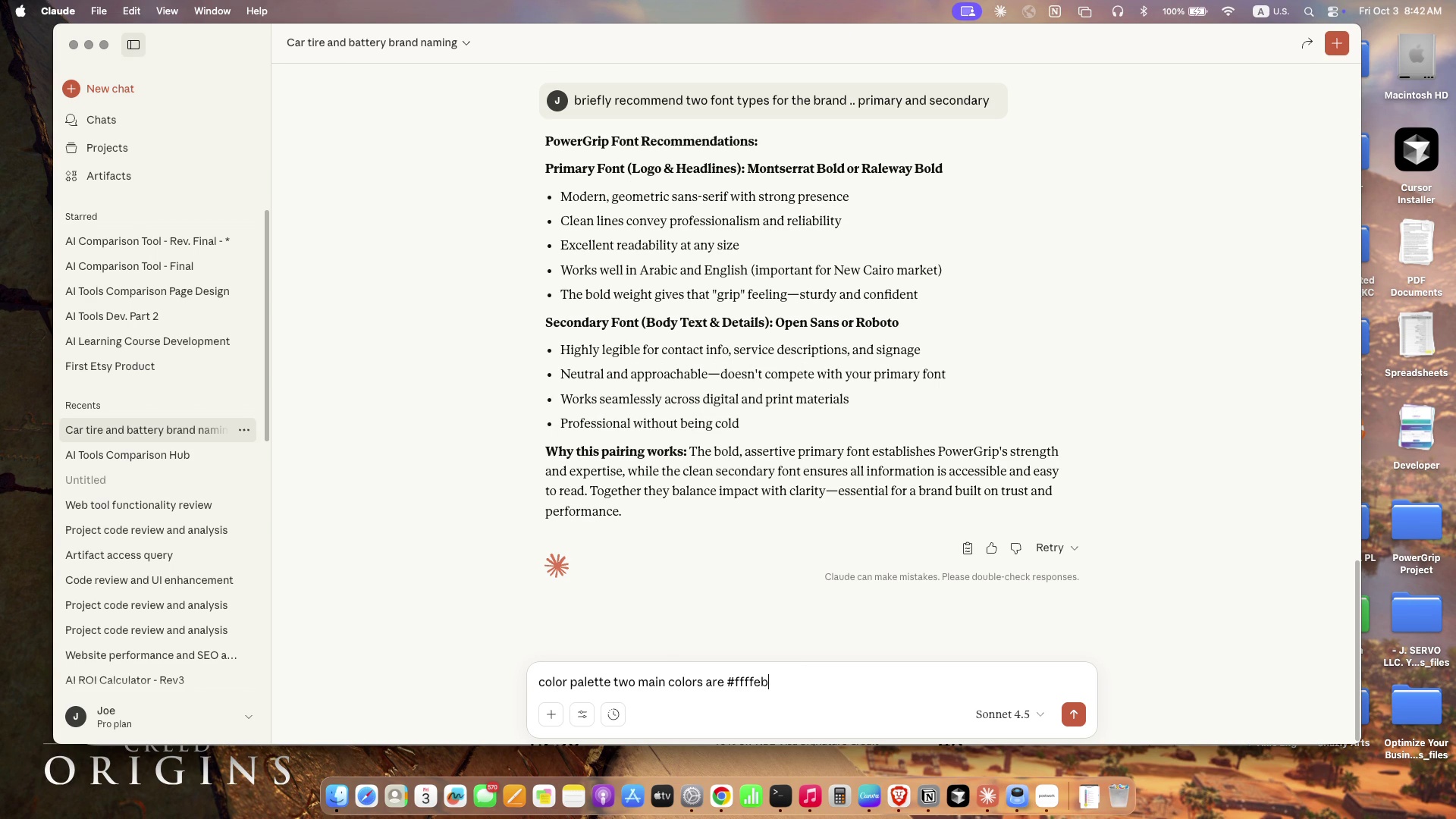 
type( and black. briefly write a short introduction that talks about how those two colors are truly represet)
key(Backspace)
type(nting the brand. which is PowerGrip. )
 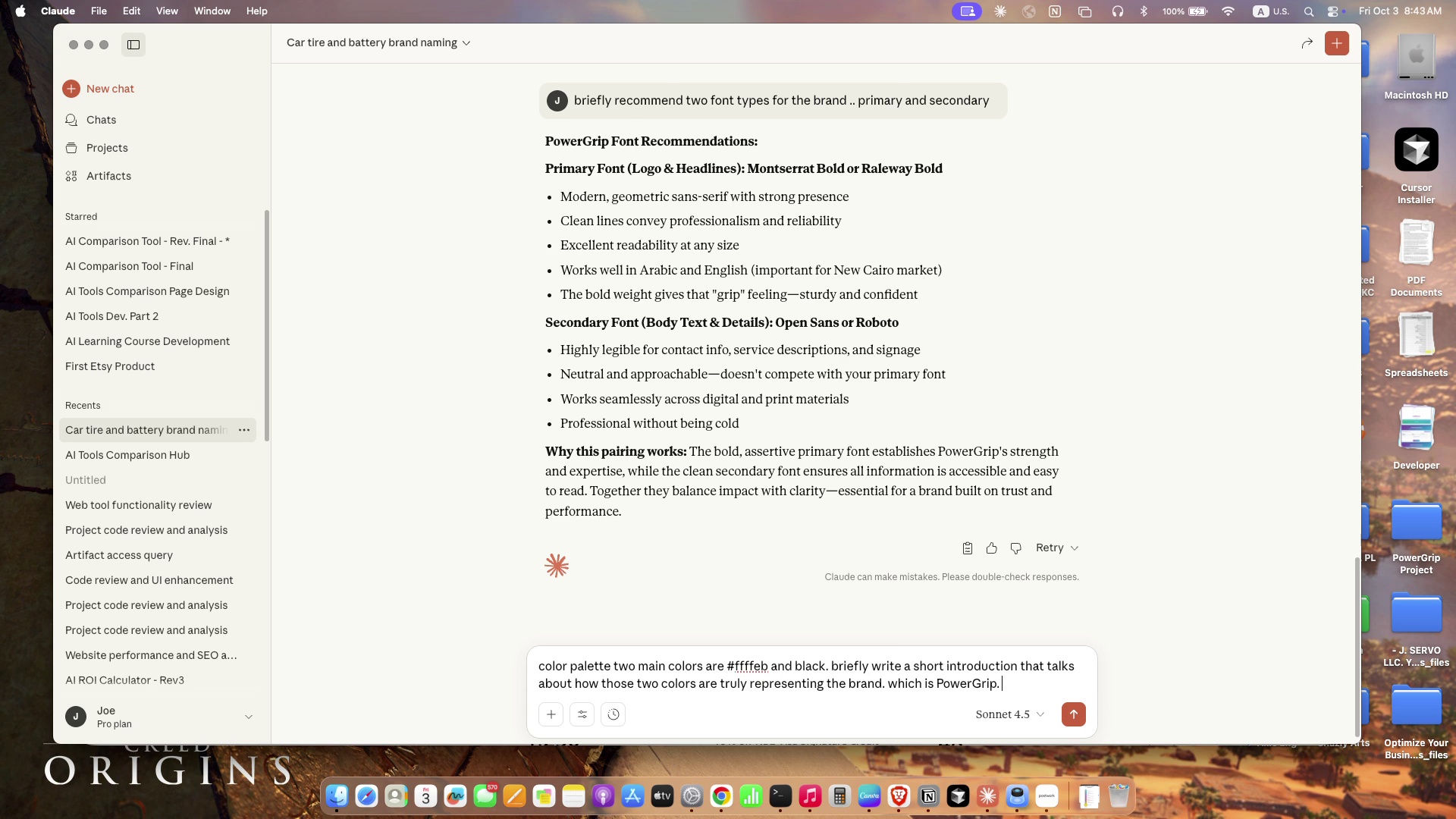 
key(Enter)
 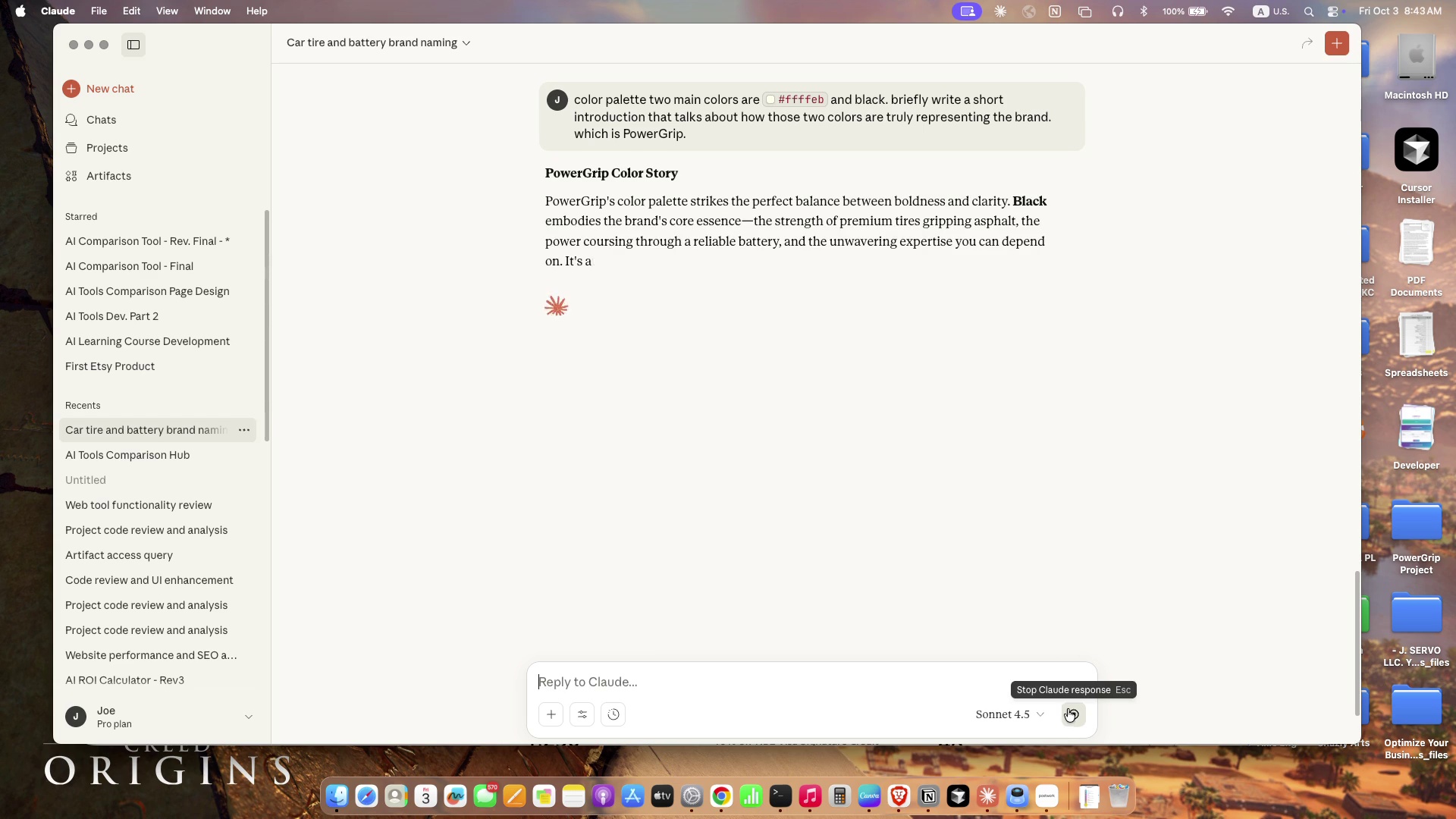 
wait(7.64)
 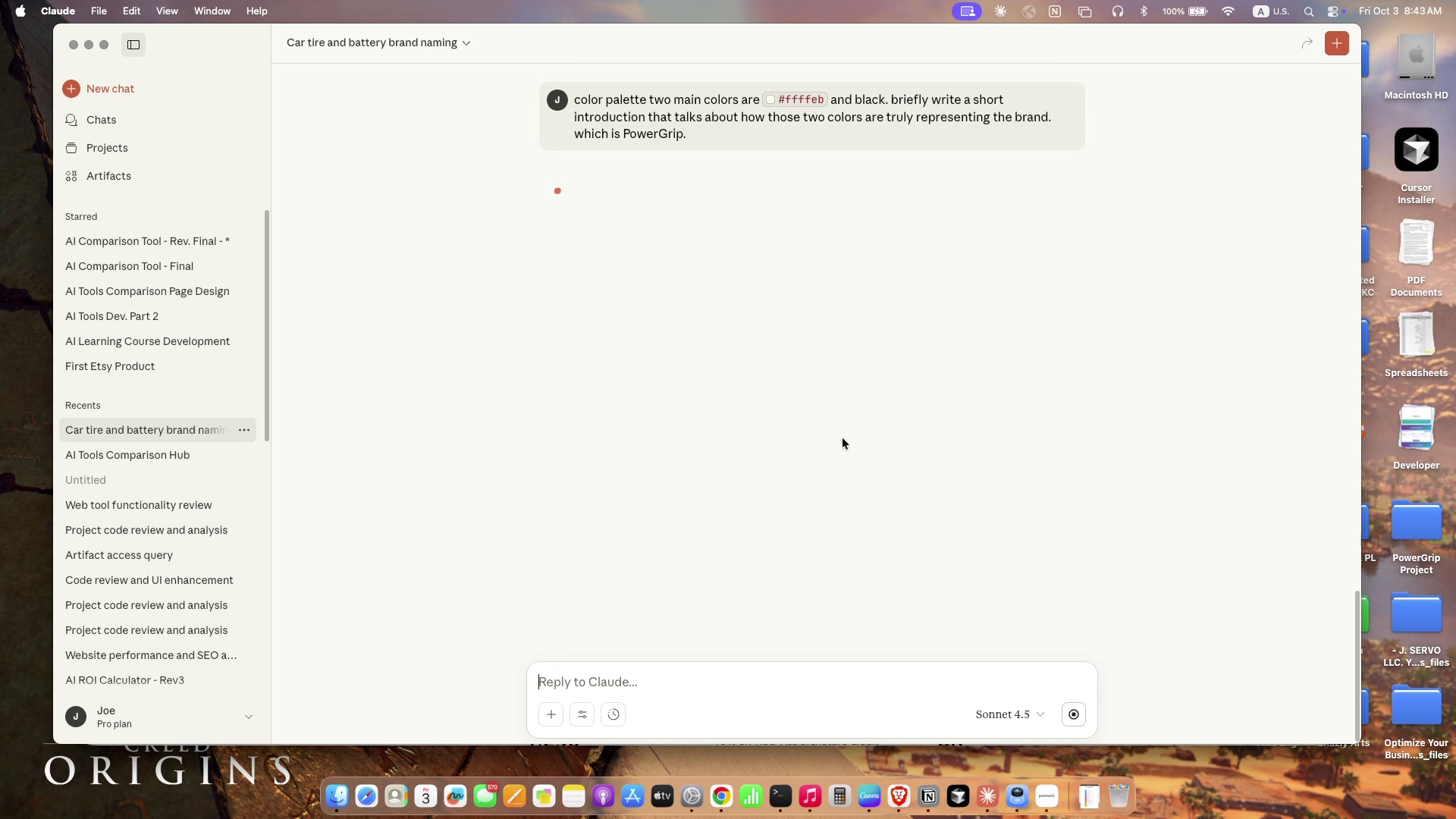 
left_click([1072, 710])
 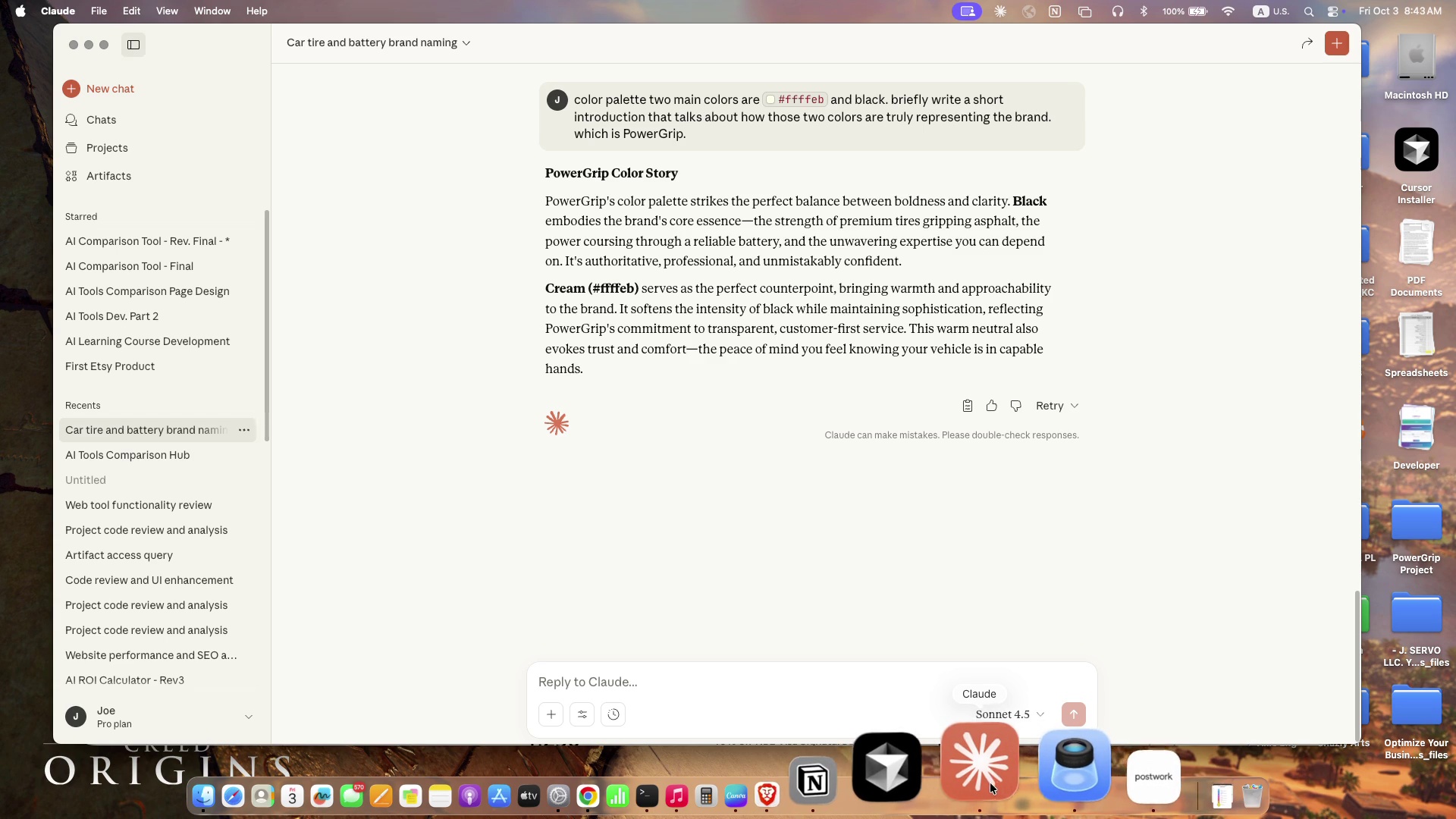 
wait(6.6)
 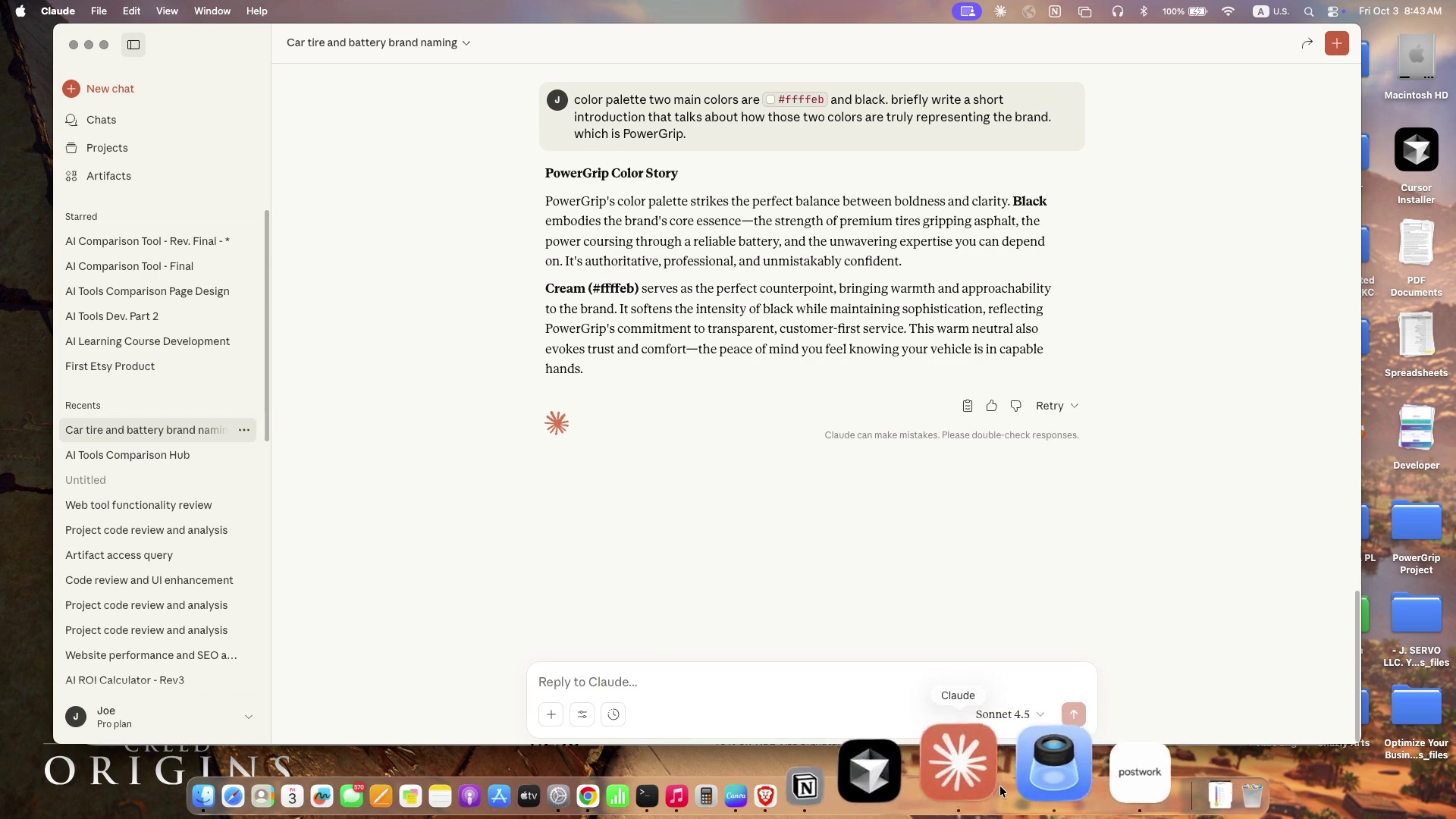 
left_click([872, 786])
 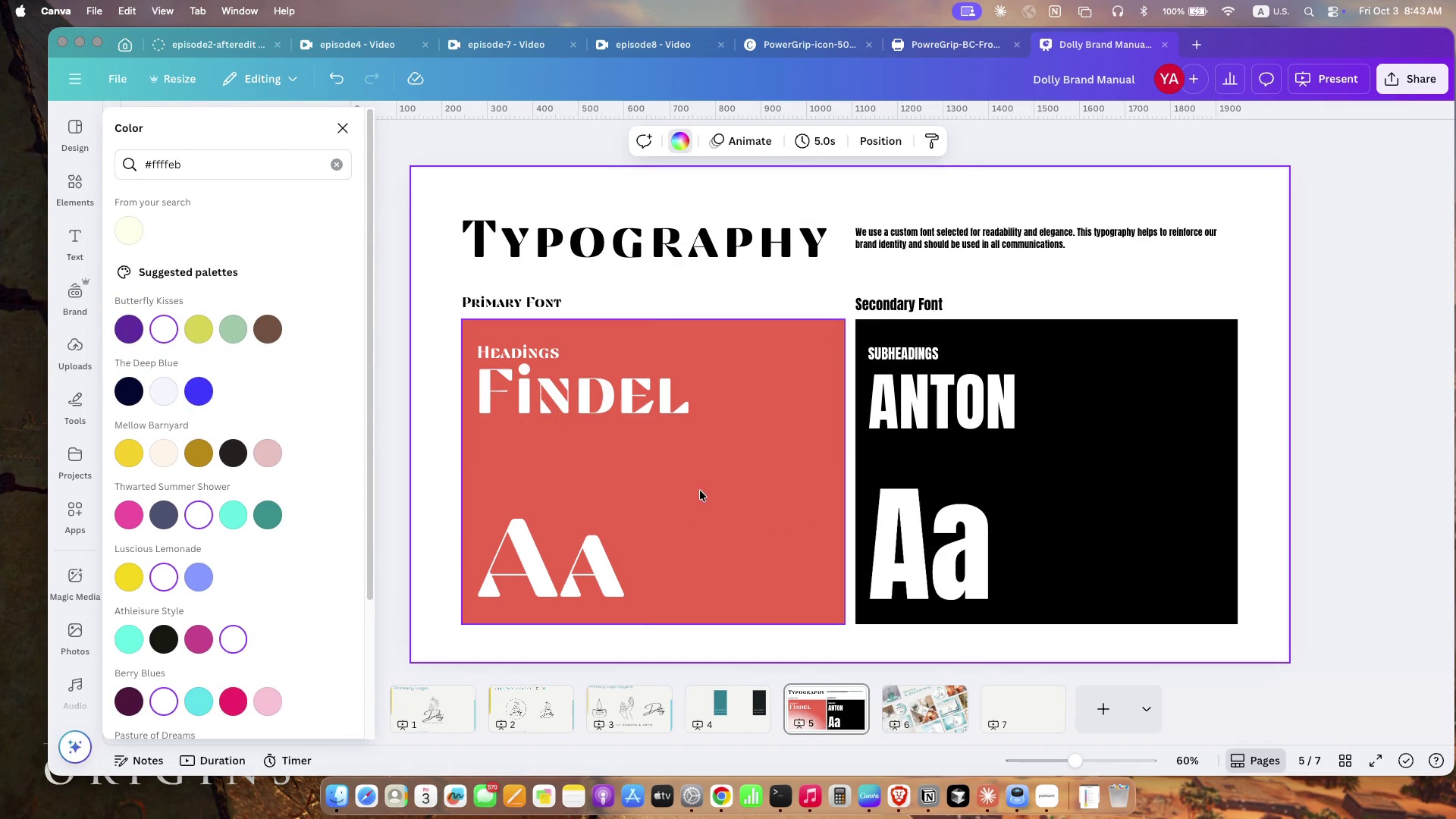 
left_click([704, 494])
 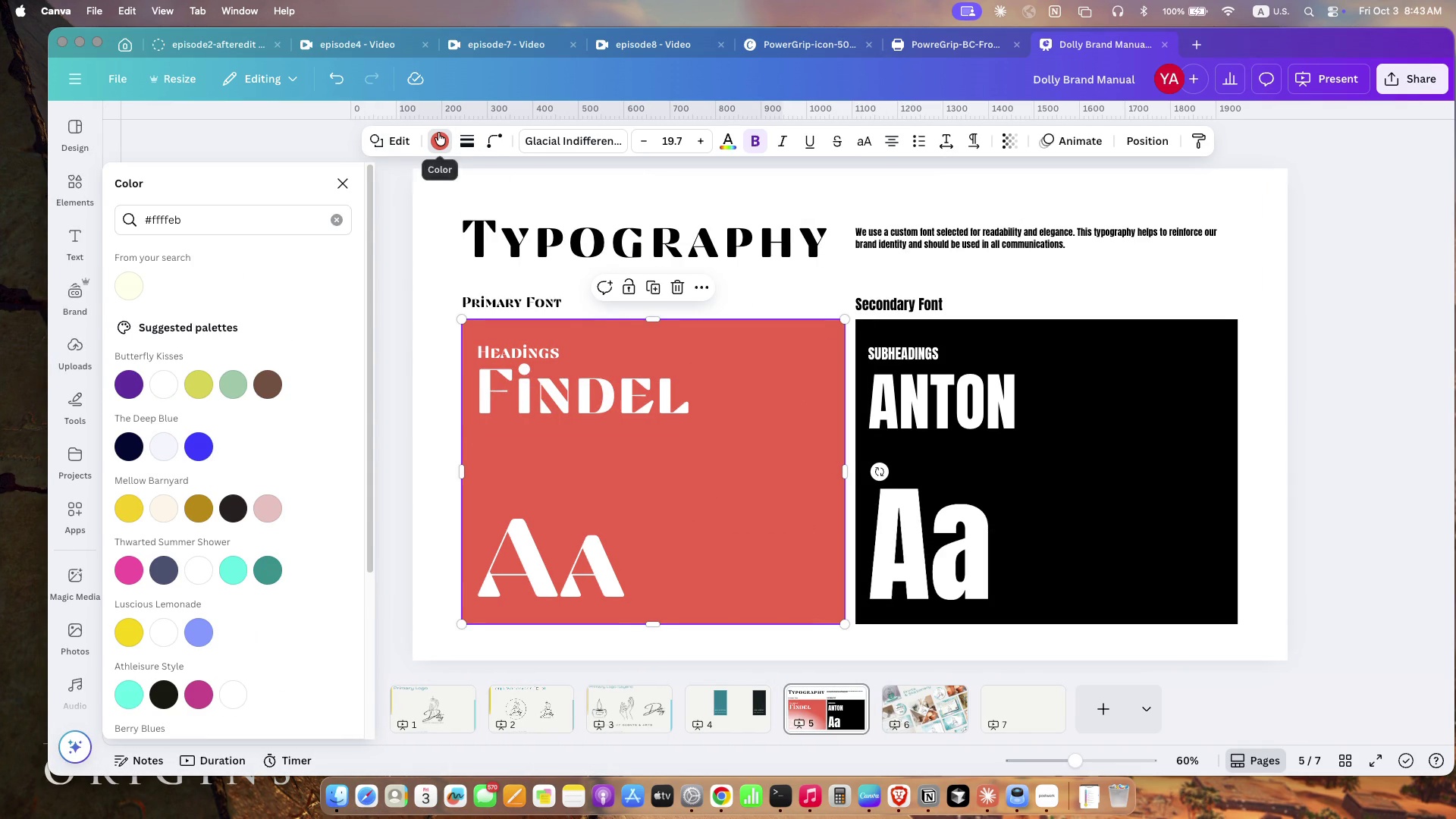 
double_click([438, 133])
 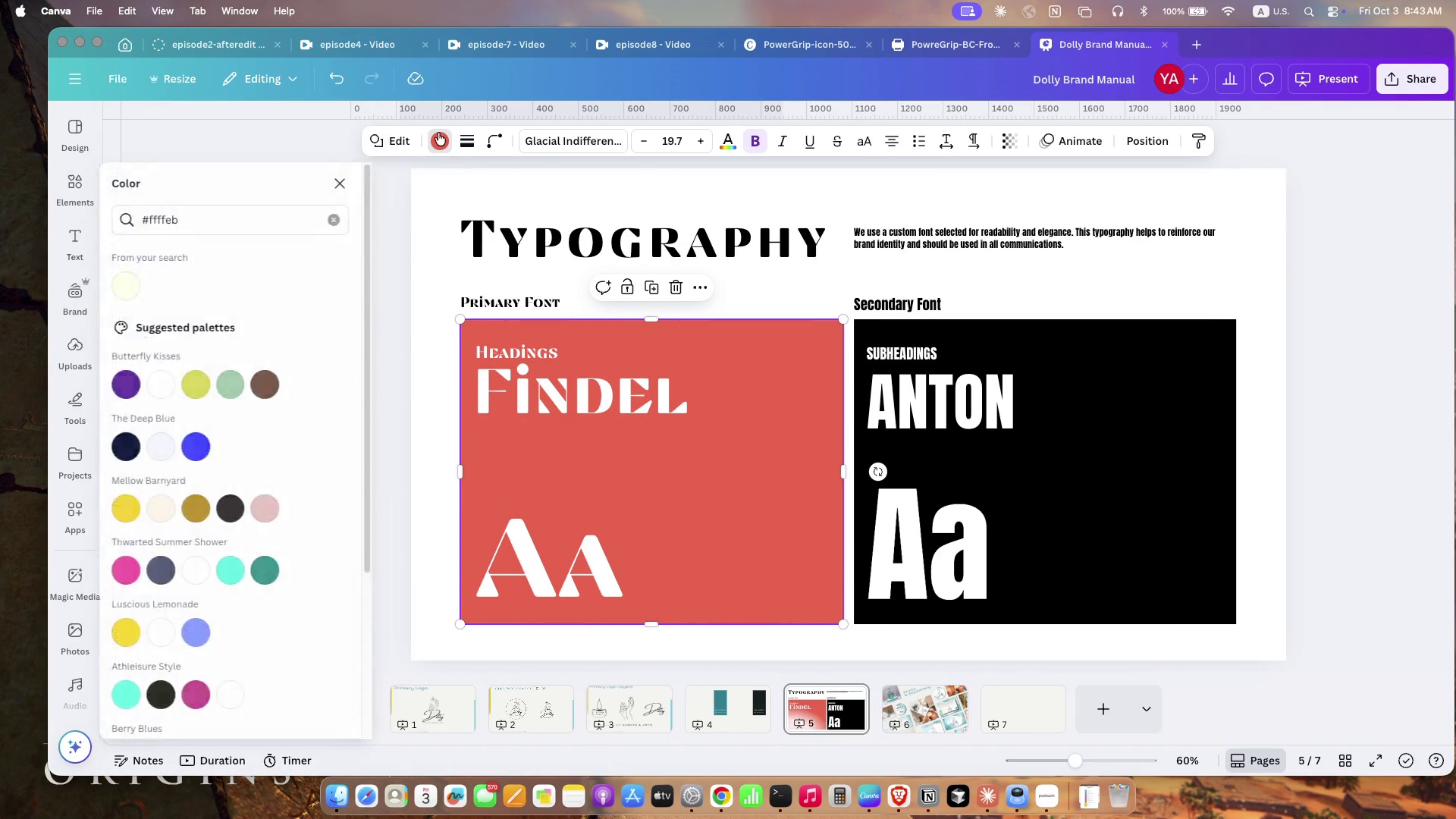 
triple_click([438, 133])
 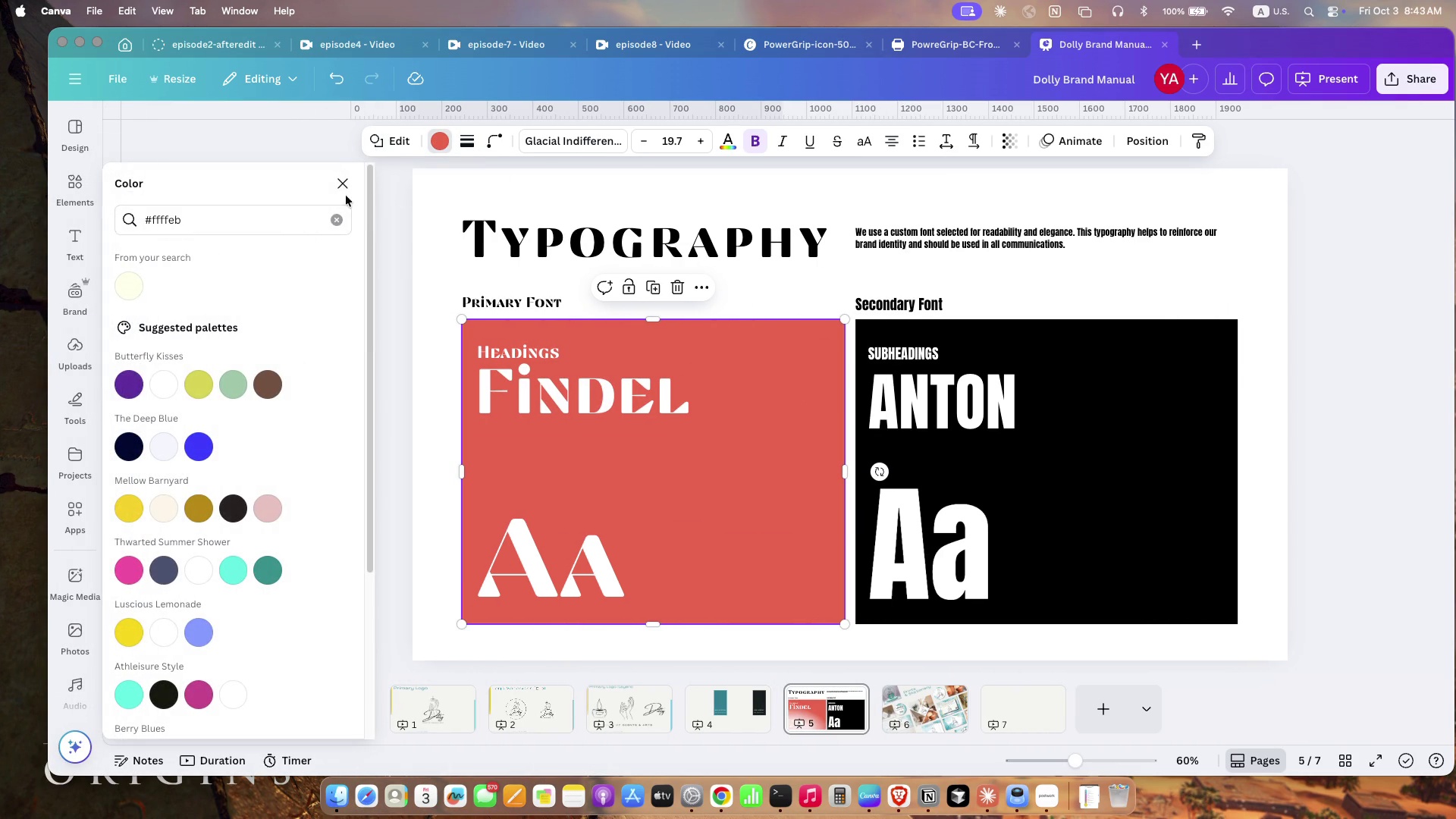 
left_click([341, 184])
 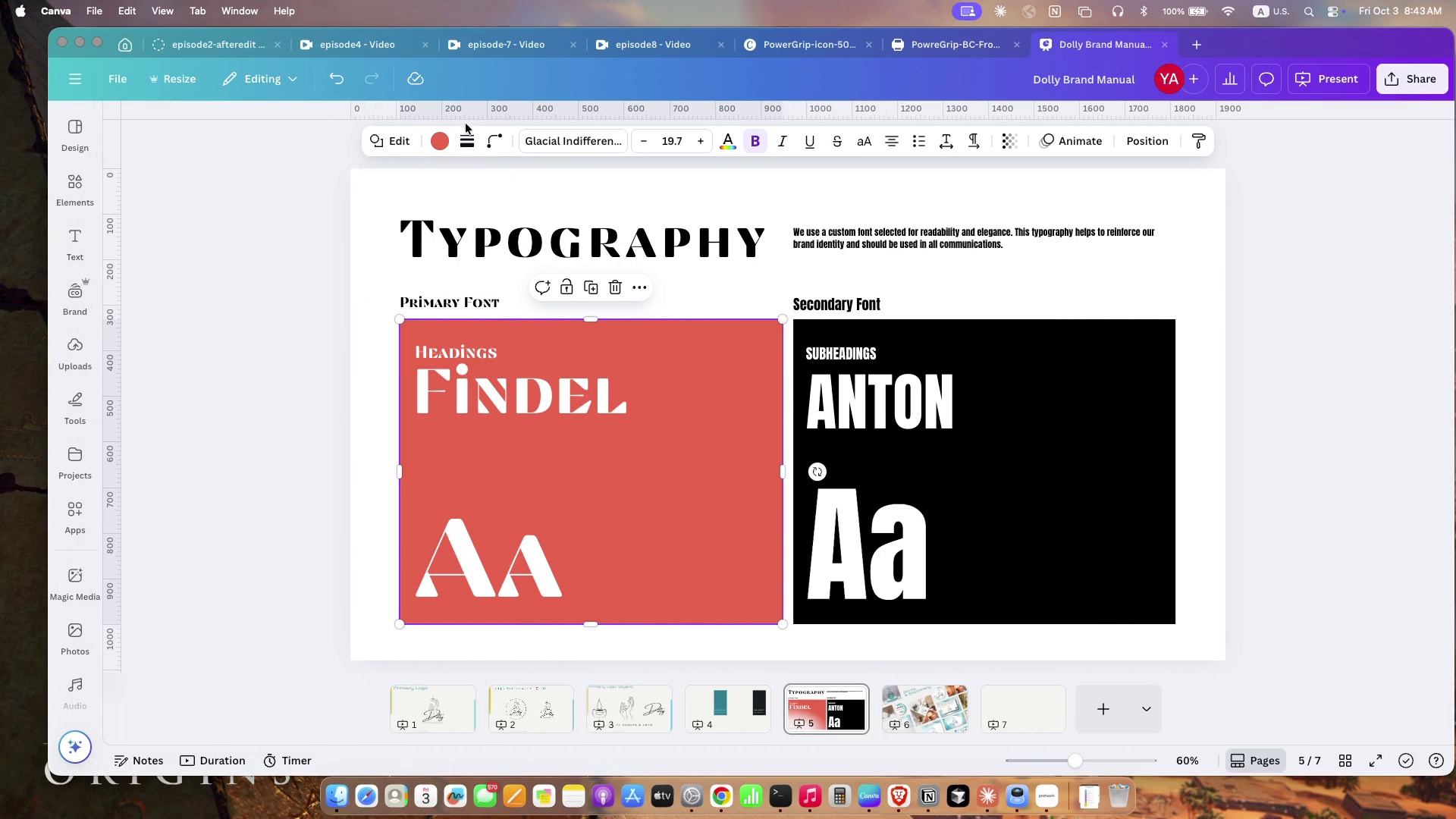 
left_click([440, 130])
 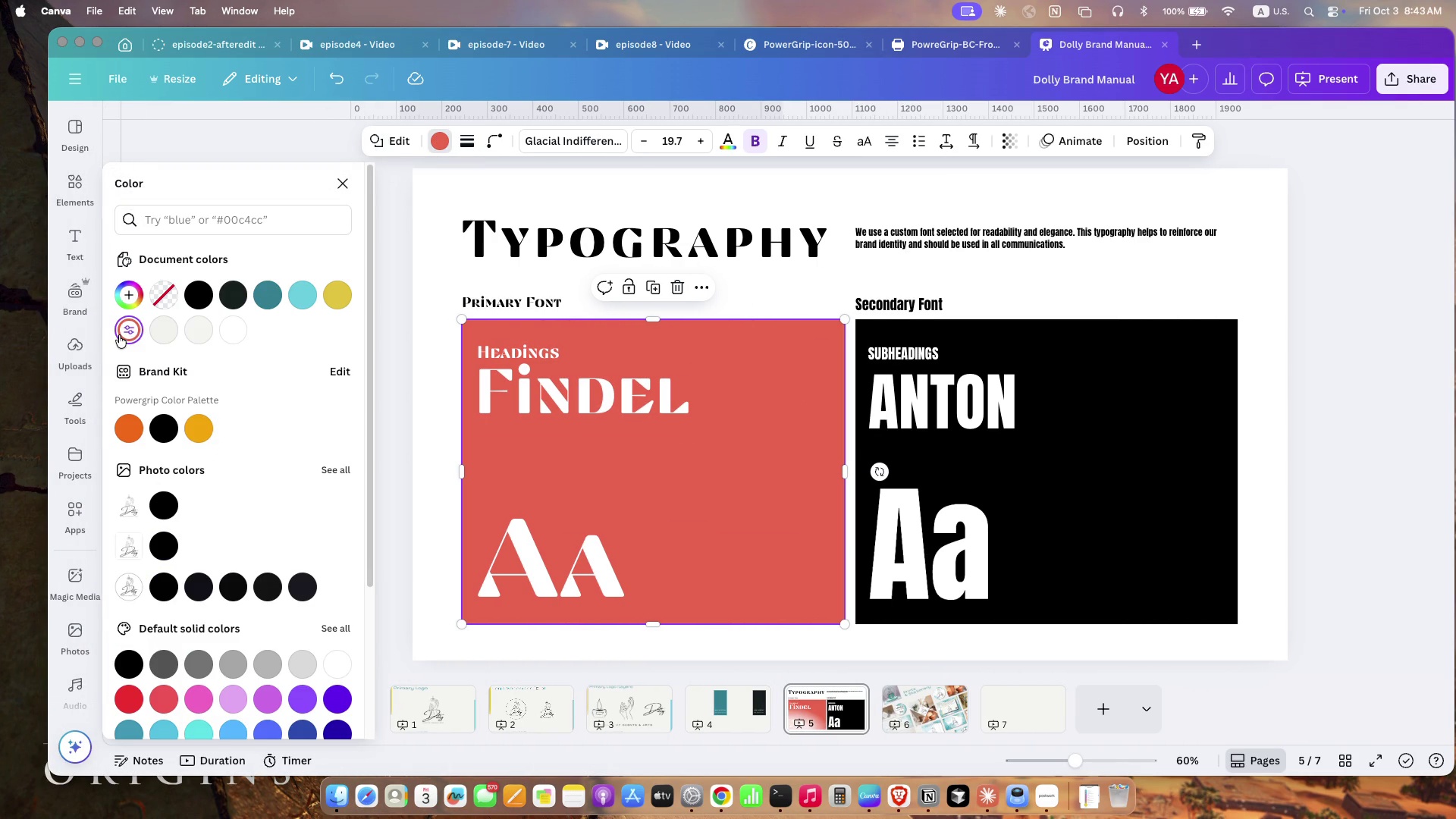 
double_click([124, 328])